 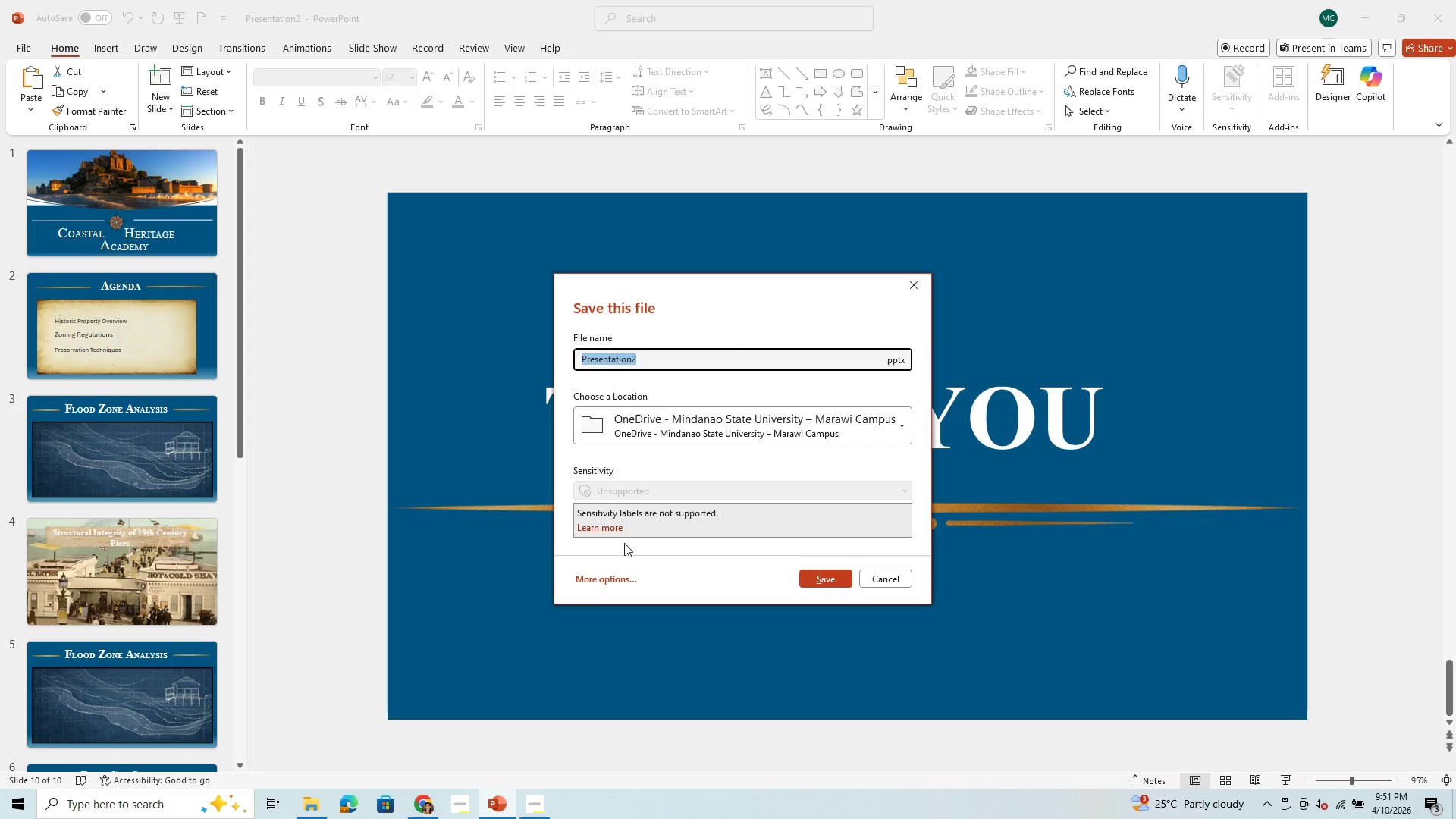 
key(Control+V)
 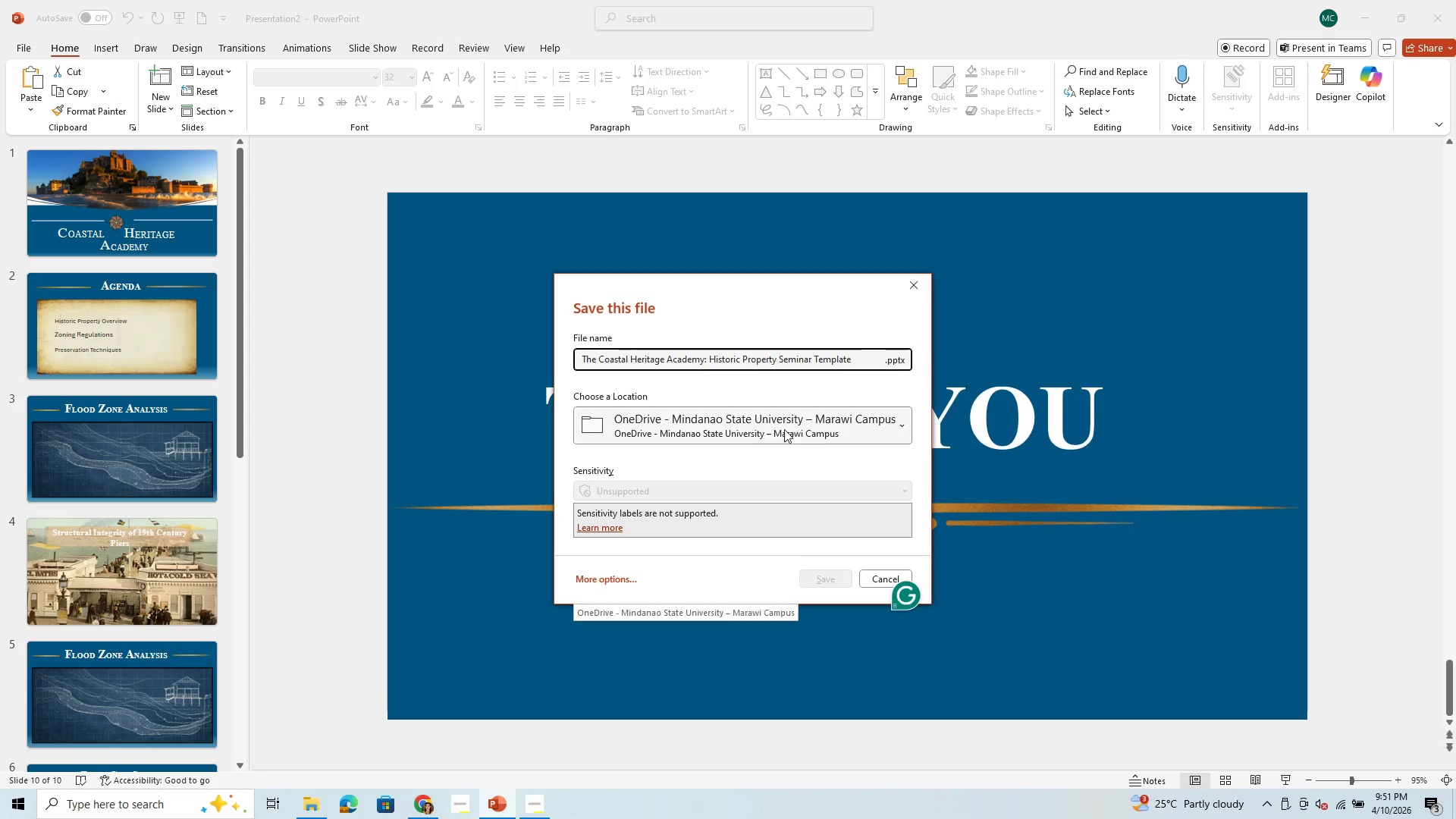 
left_click([902, 424])
 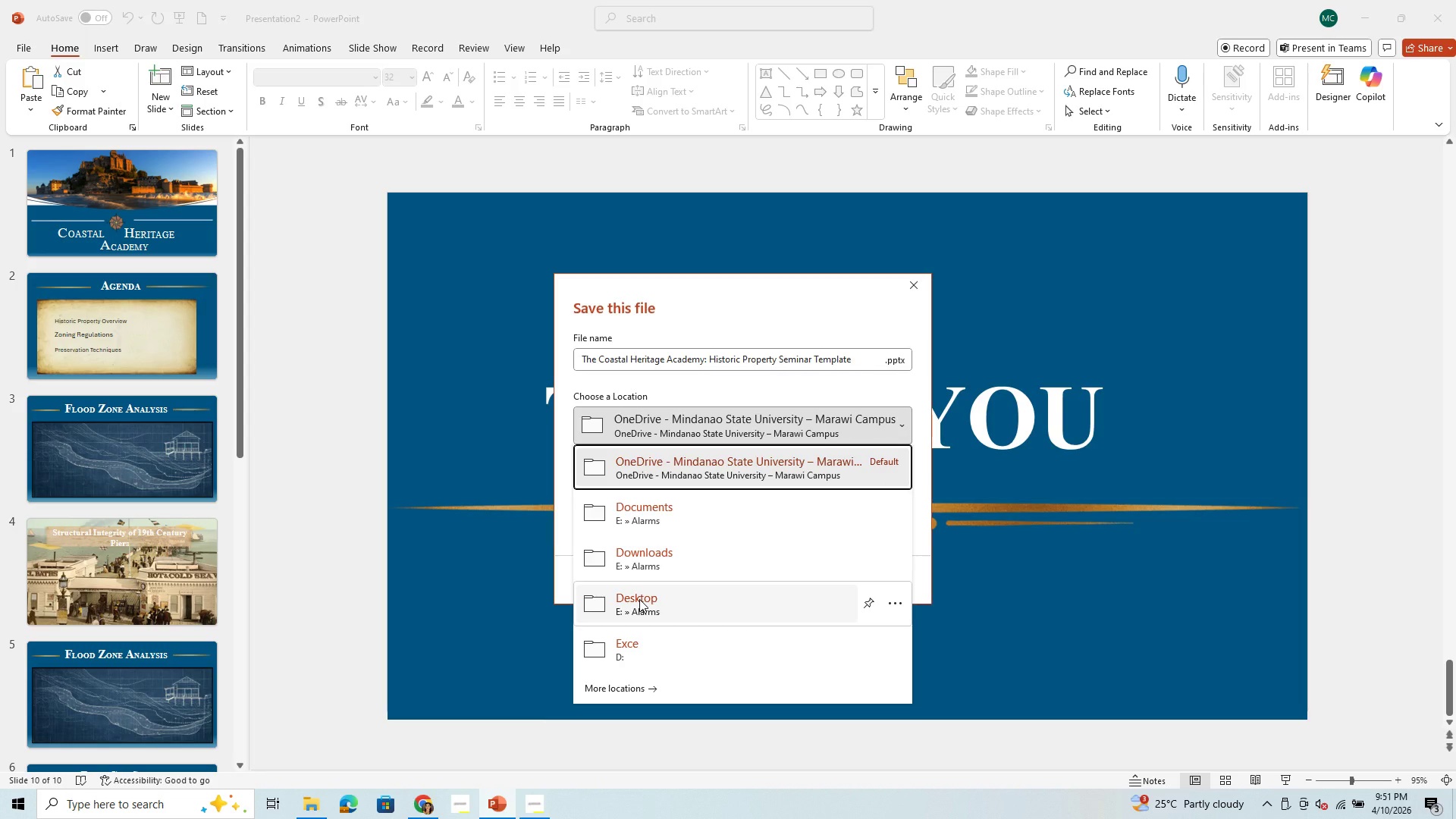 
left_click([639, 599])
 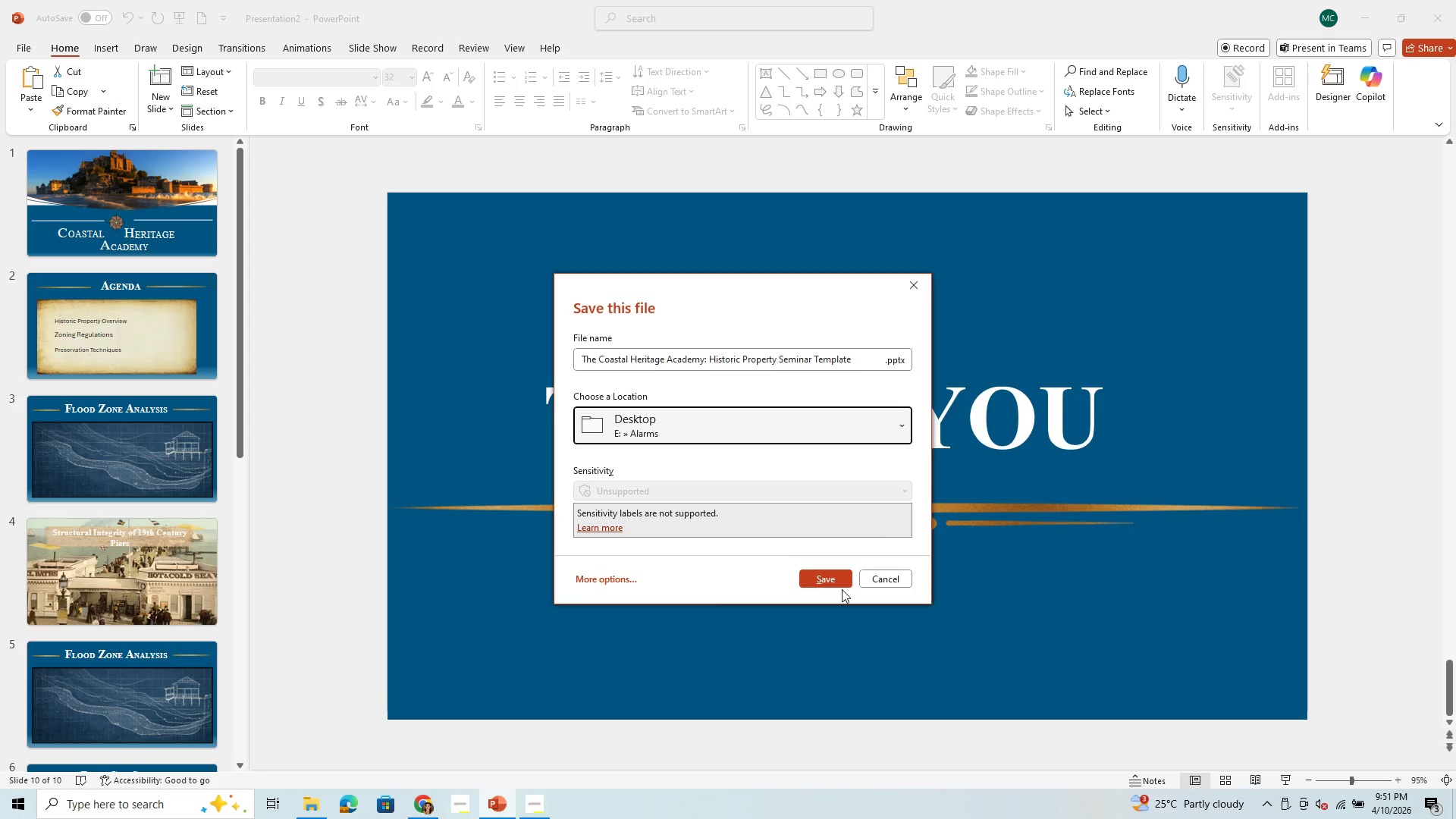 
left_click([833, 584])
 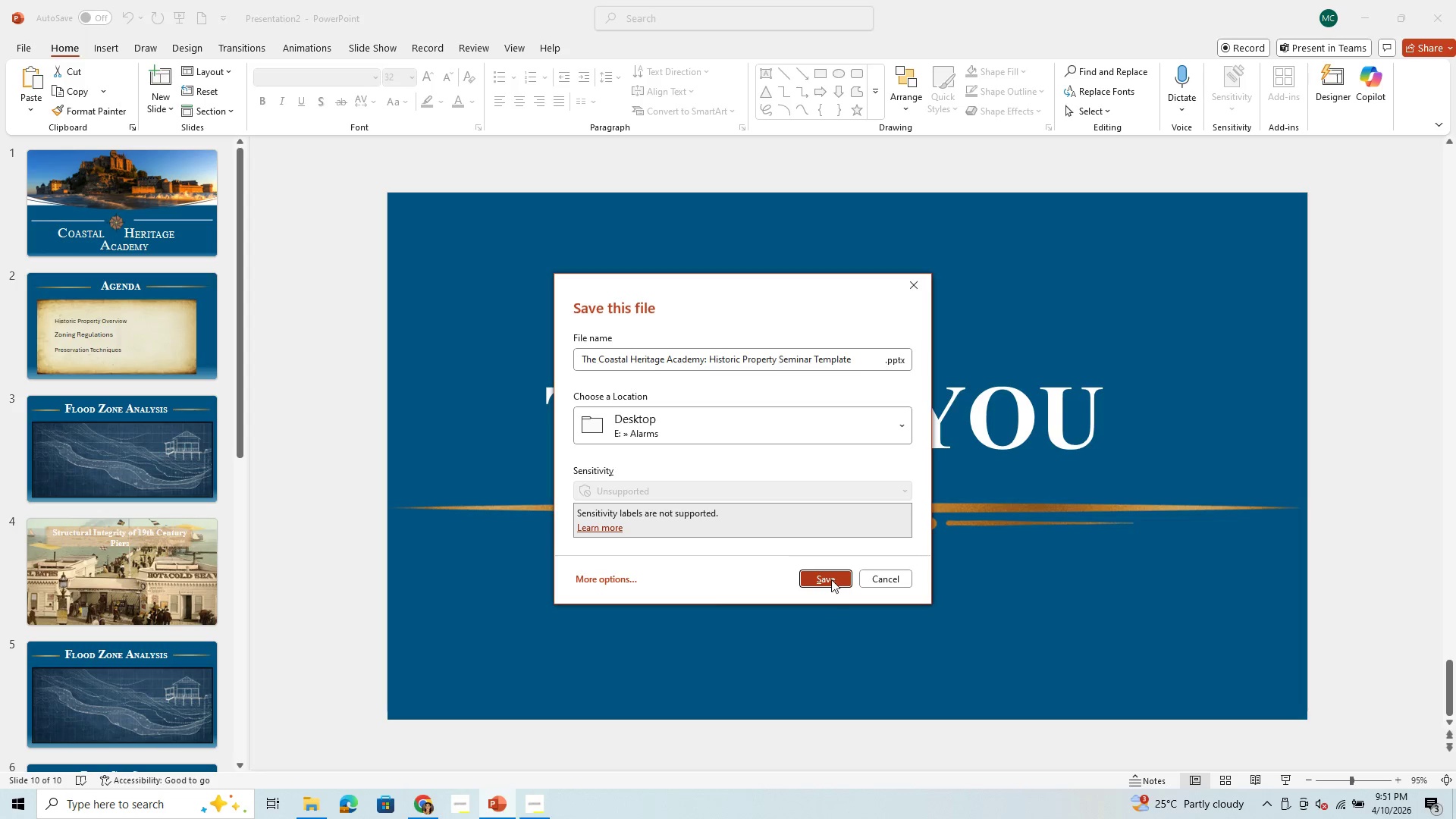 
left_click([831, 578])
 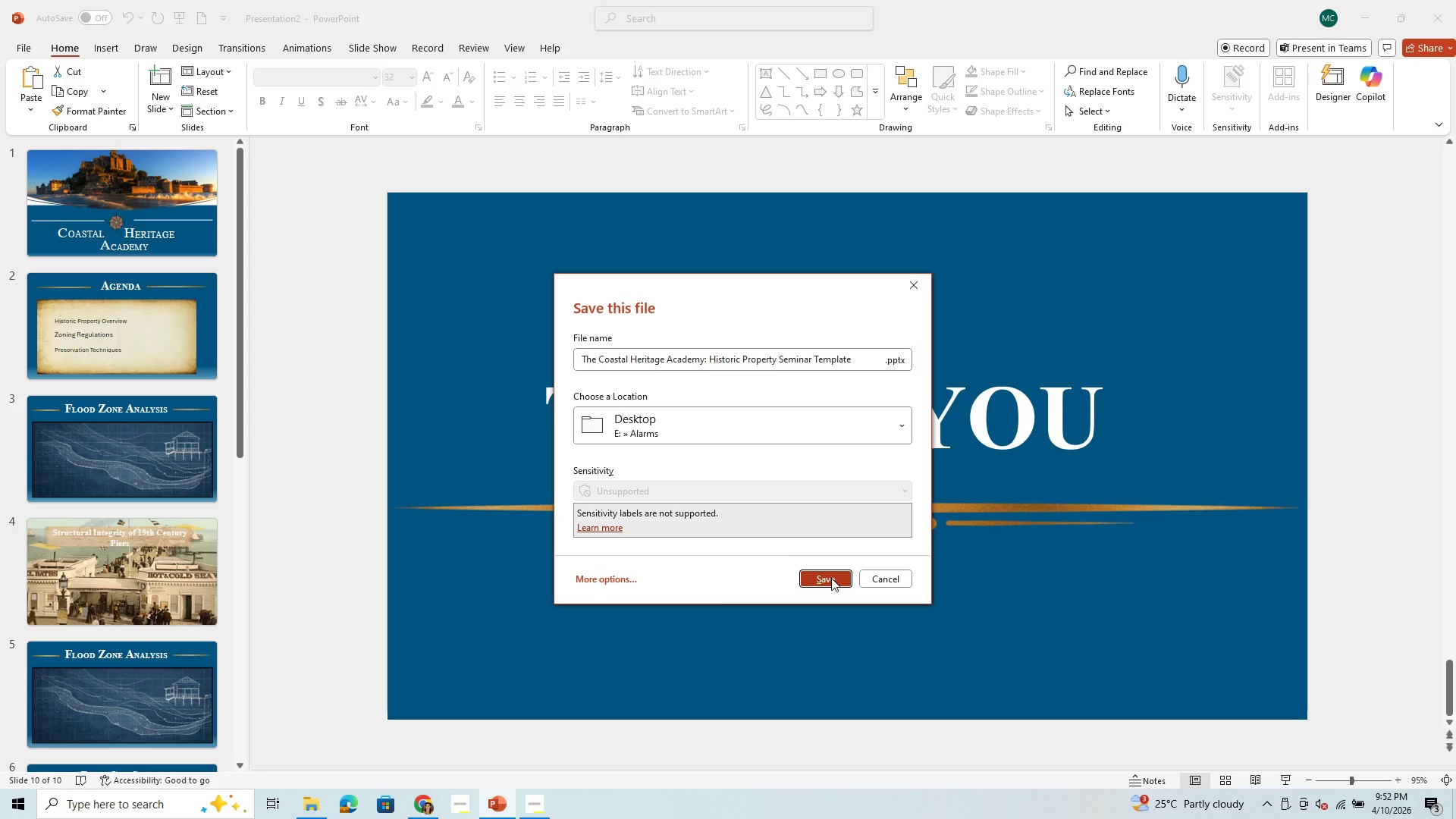 
left_click([823, 575])
 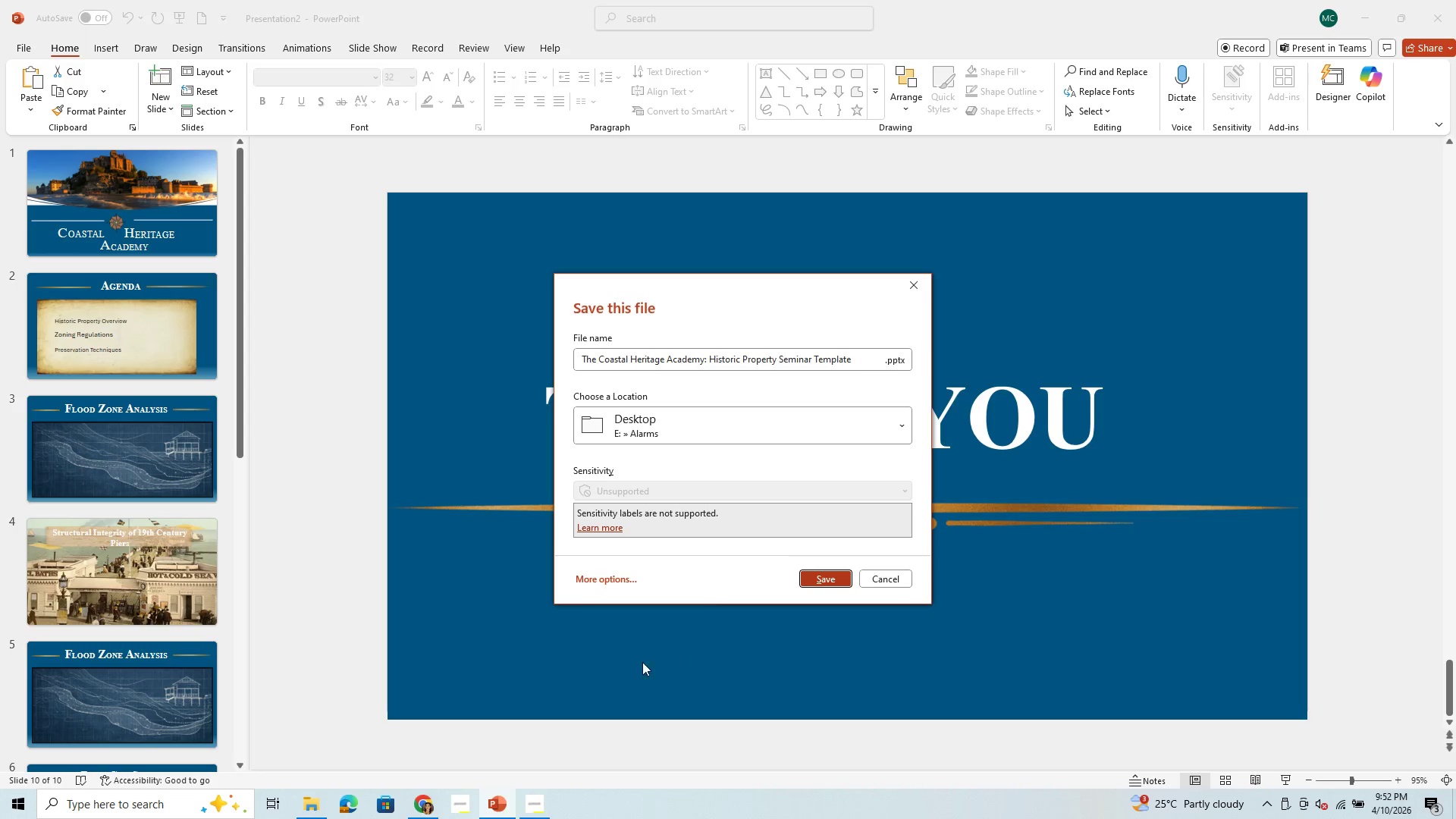 
mouse_move([526, 774])
 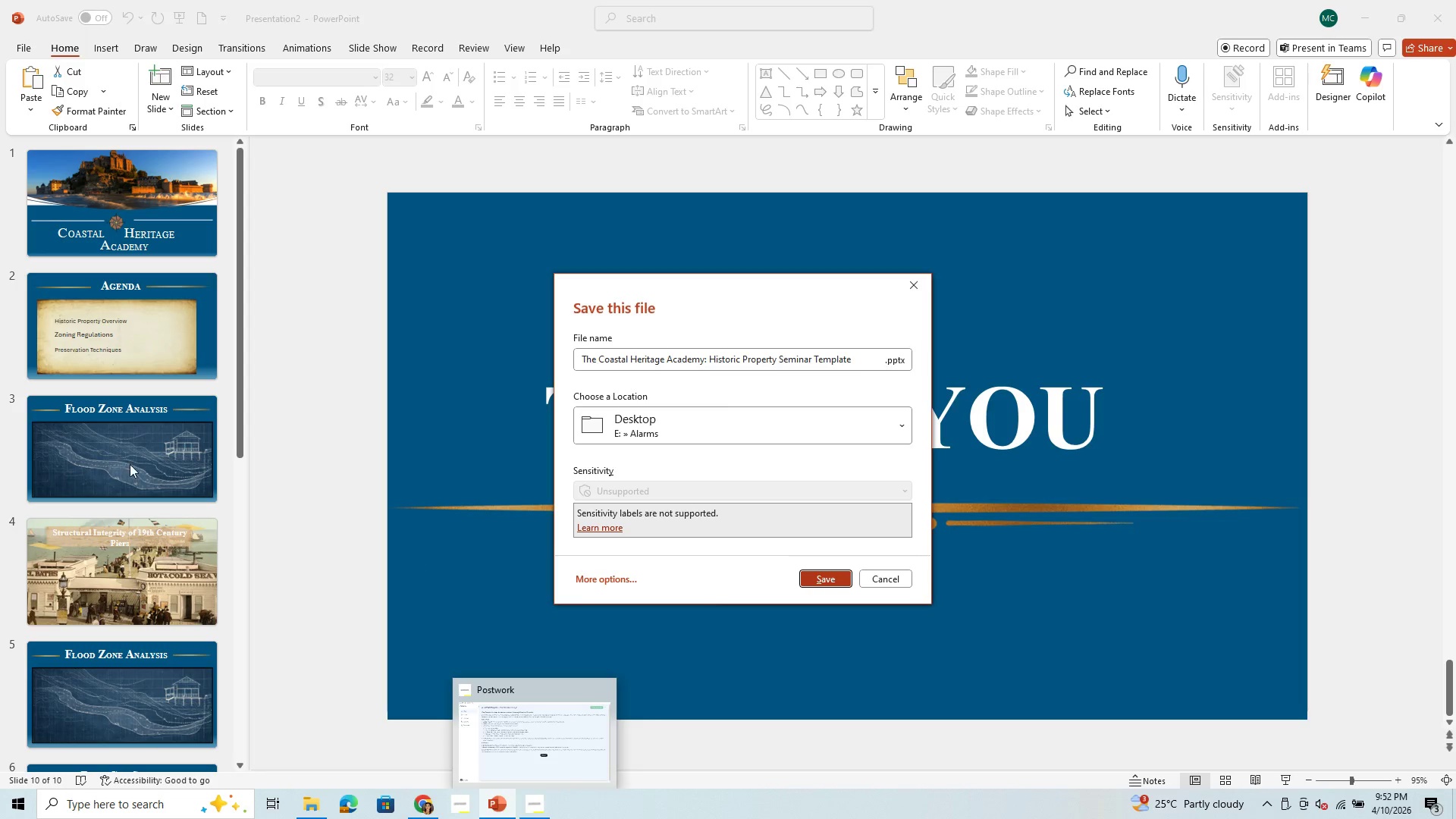 
left_click([130, 464])
 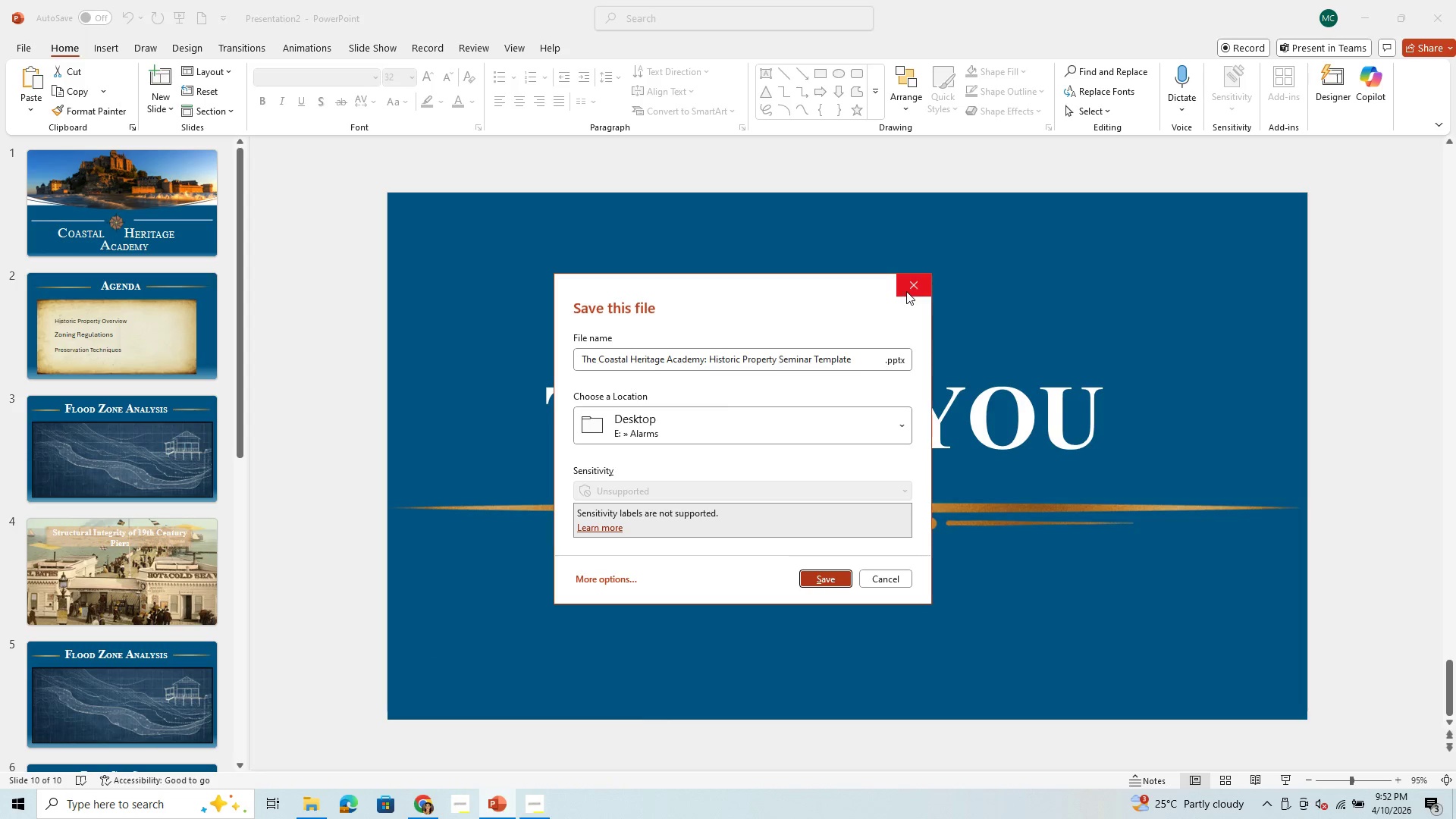 
left_click([909, 293])
 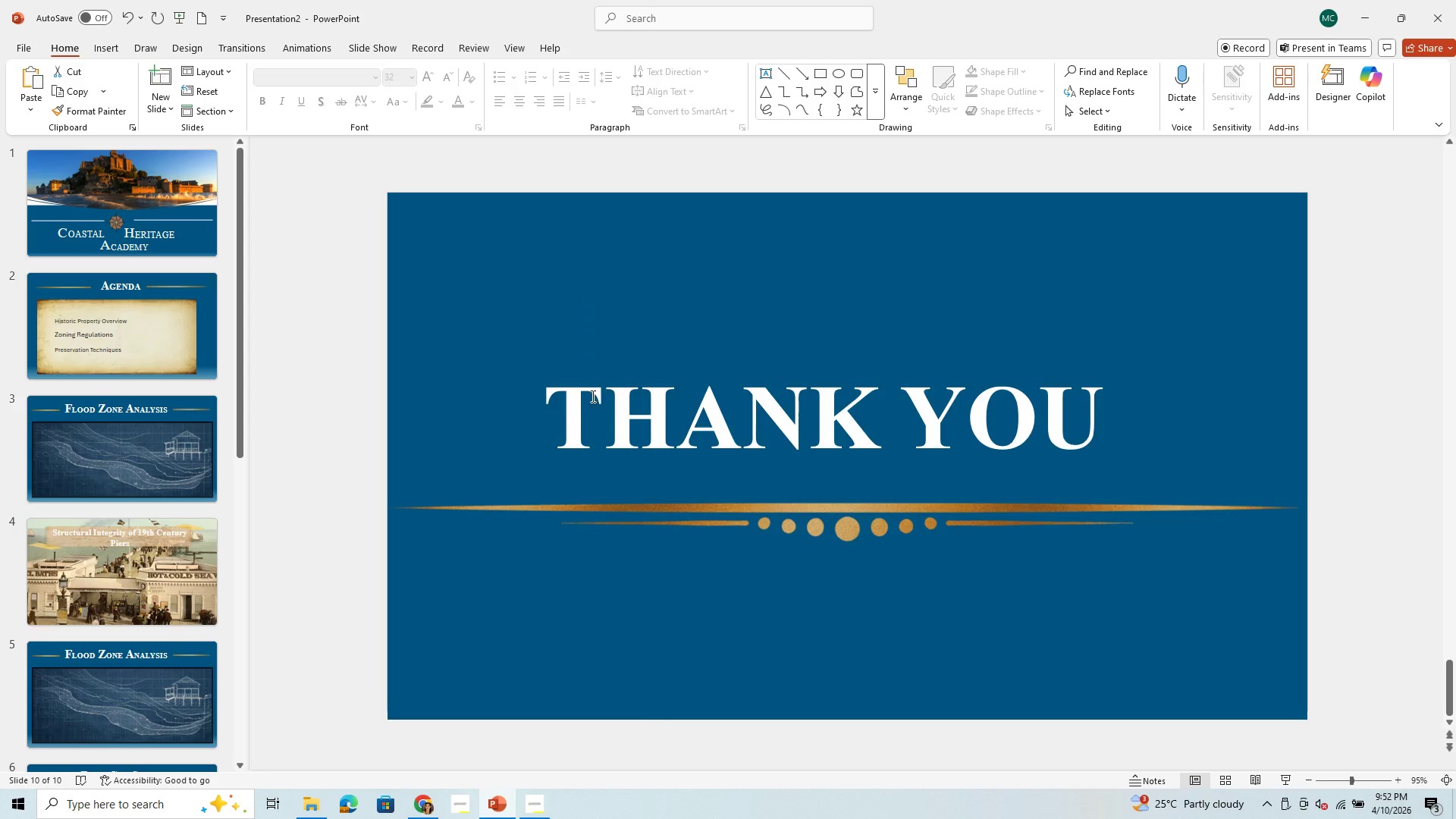 
key(Control+ControlLeft)
 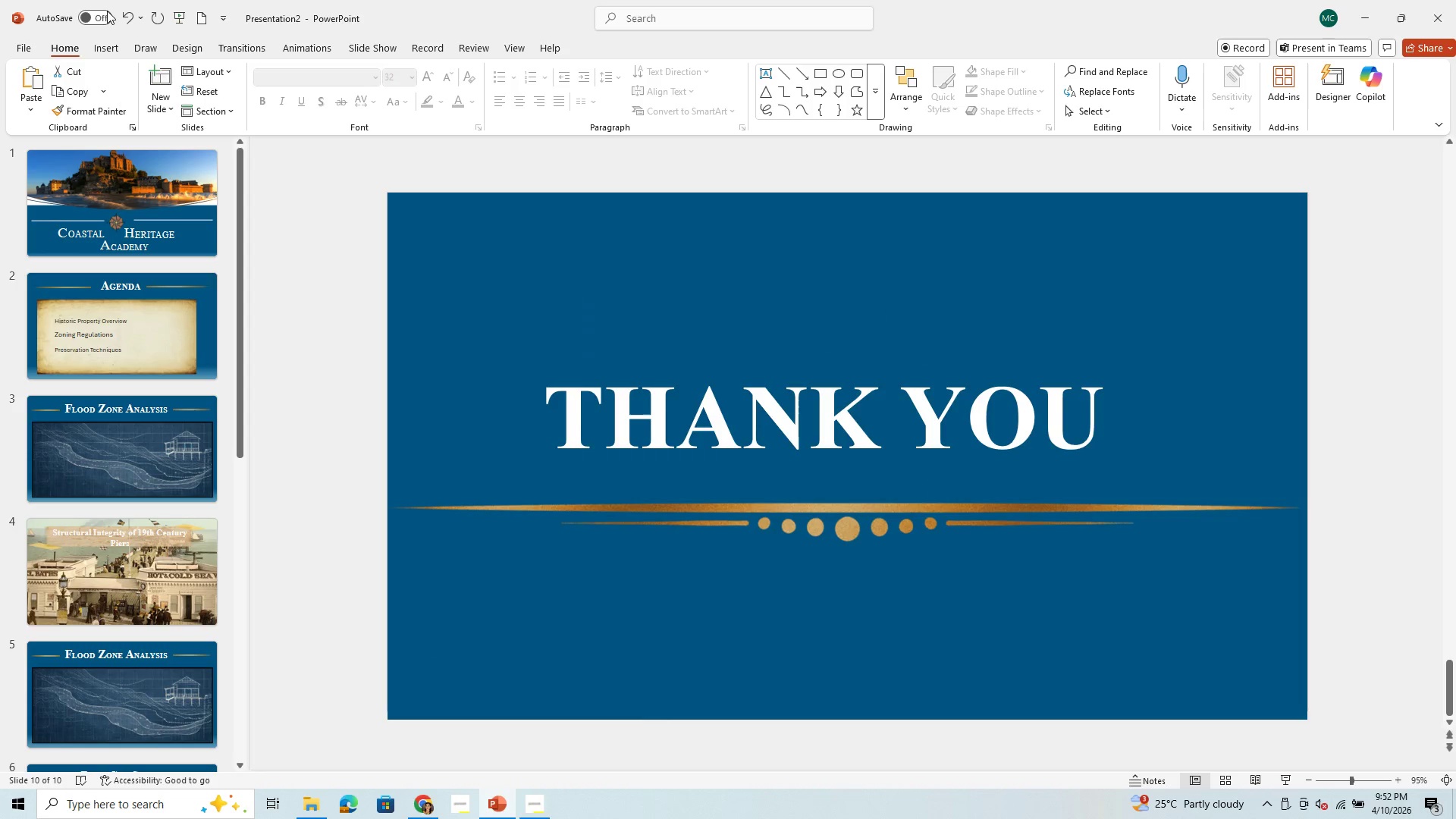 
left_click([103, 20])
 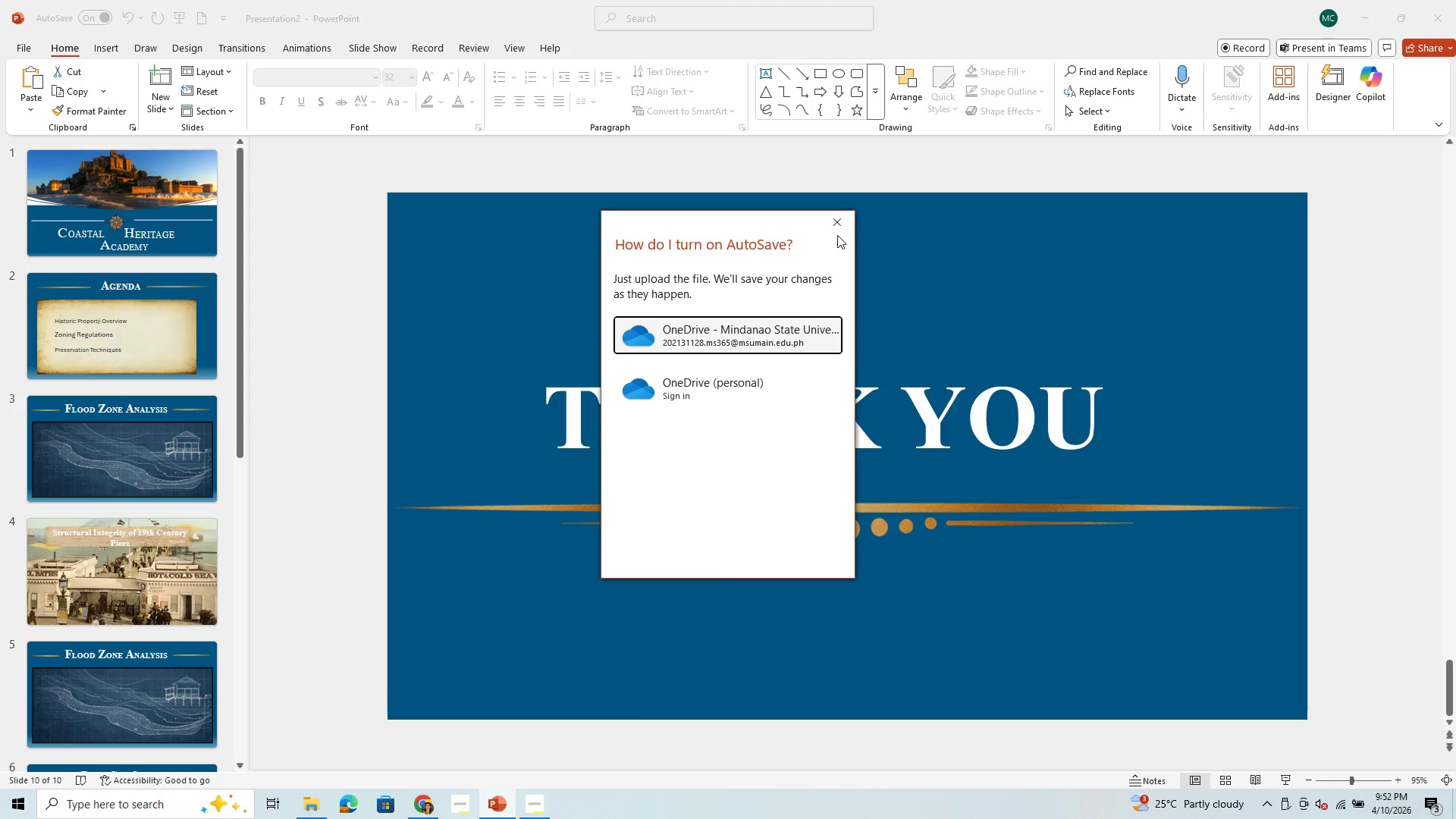 
left_click([772, 341])
 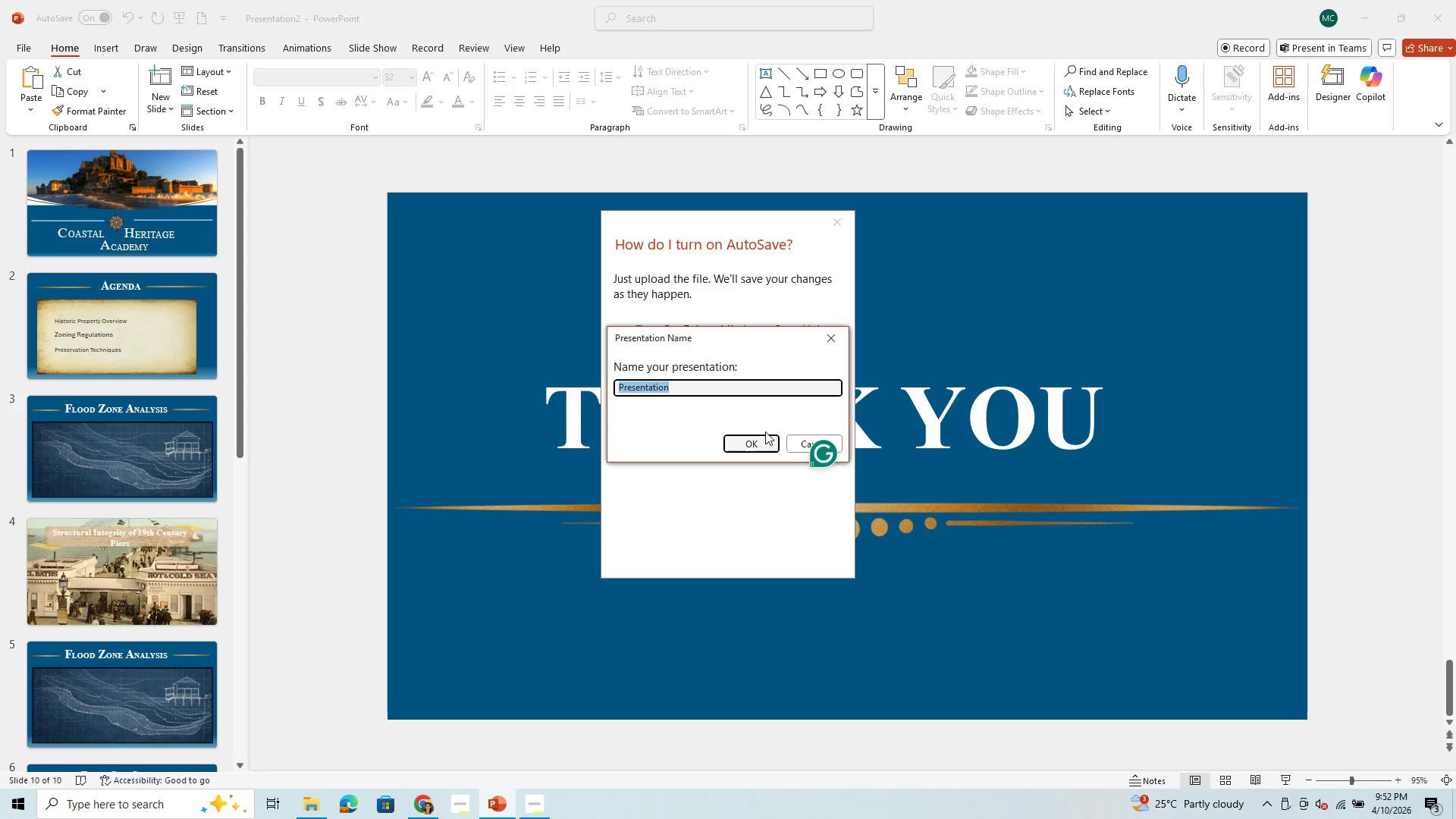 
key(Control+V)
 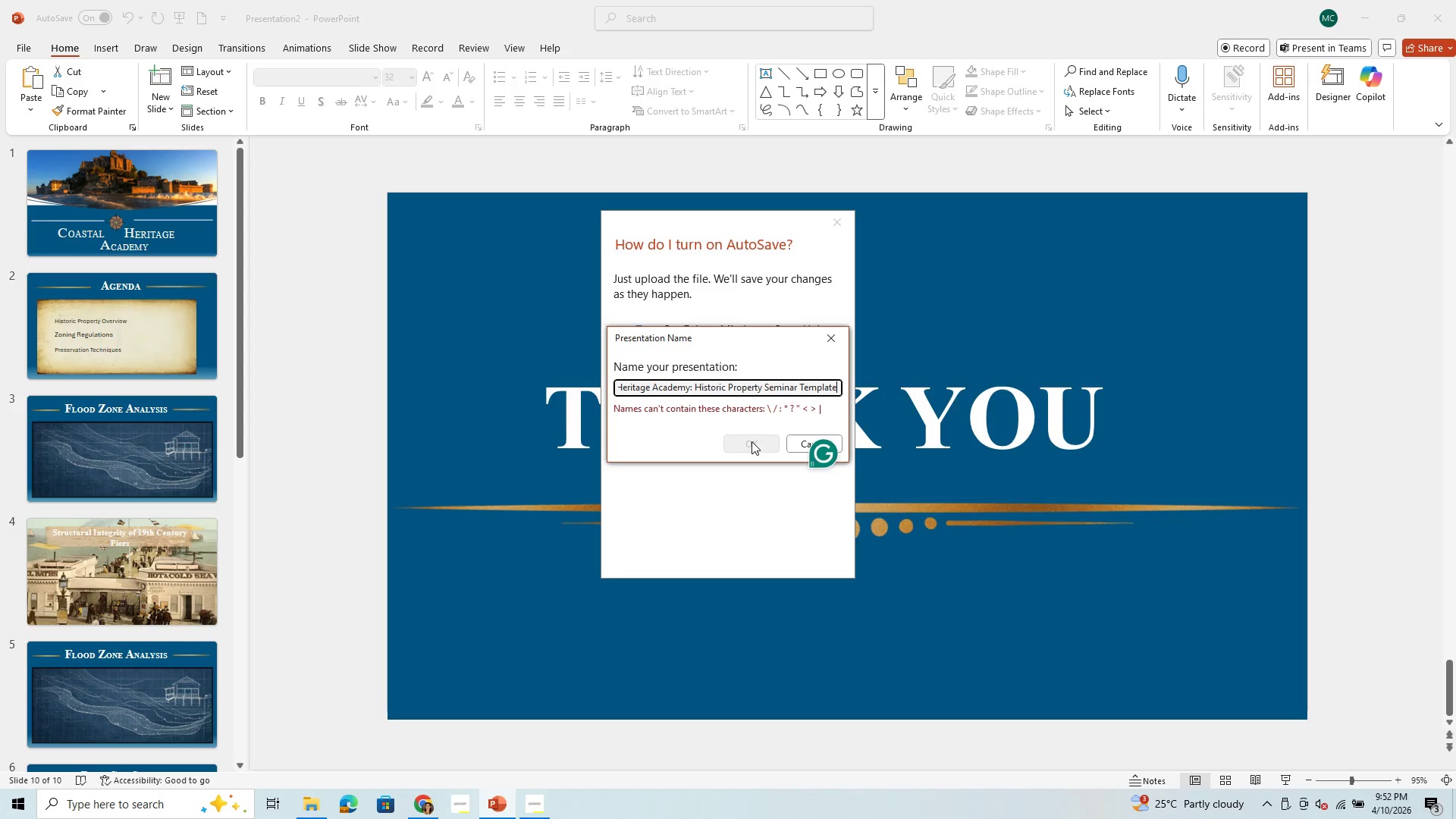 
left_click([752, 441])
 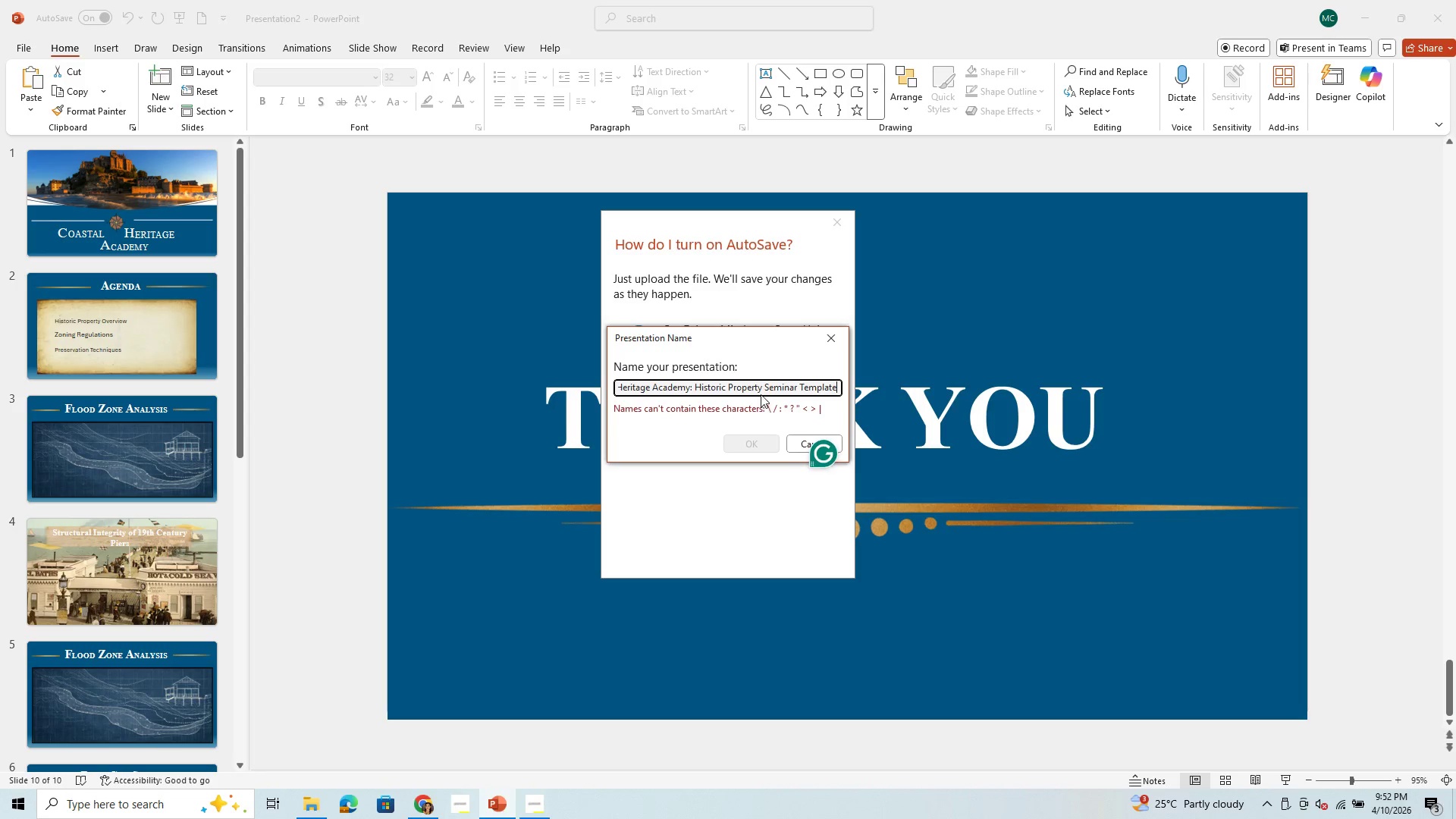 
left_click([761, 391])
 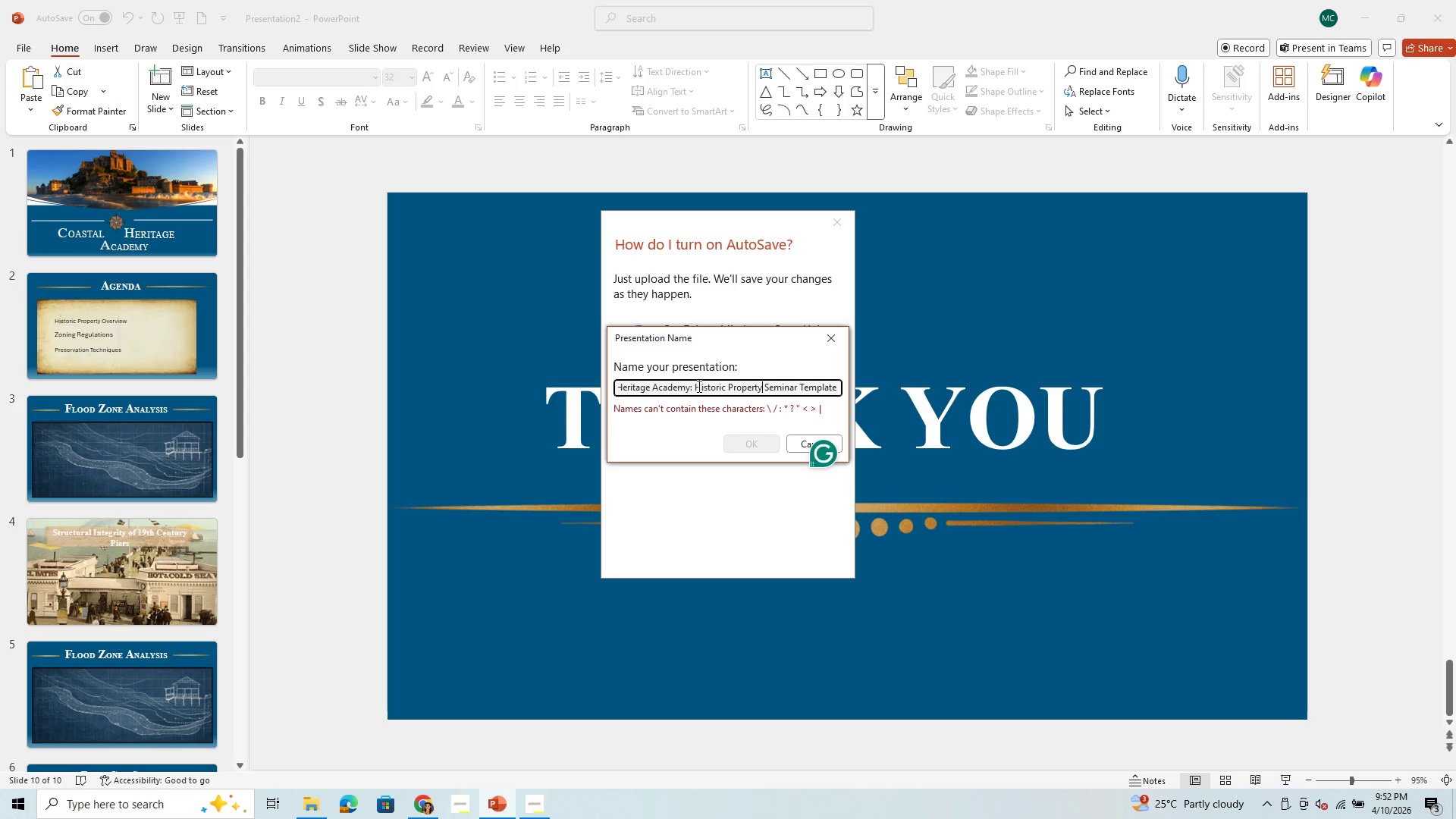 
left_click([697, 388])
 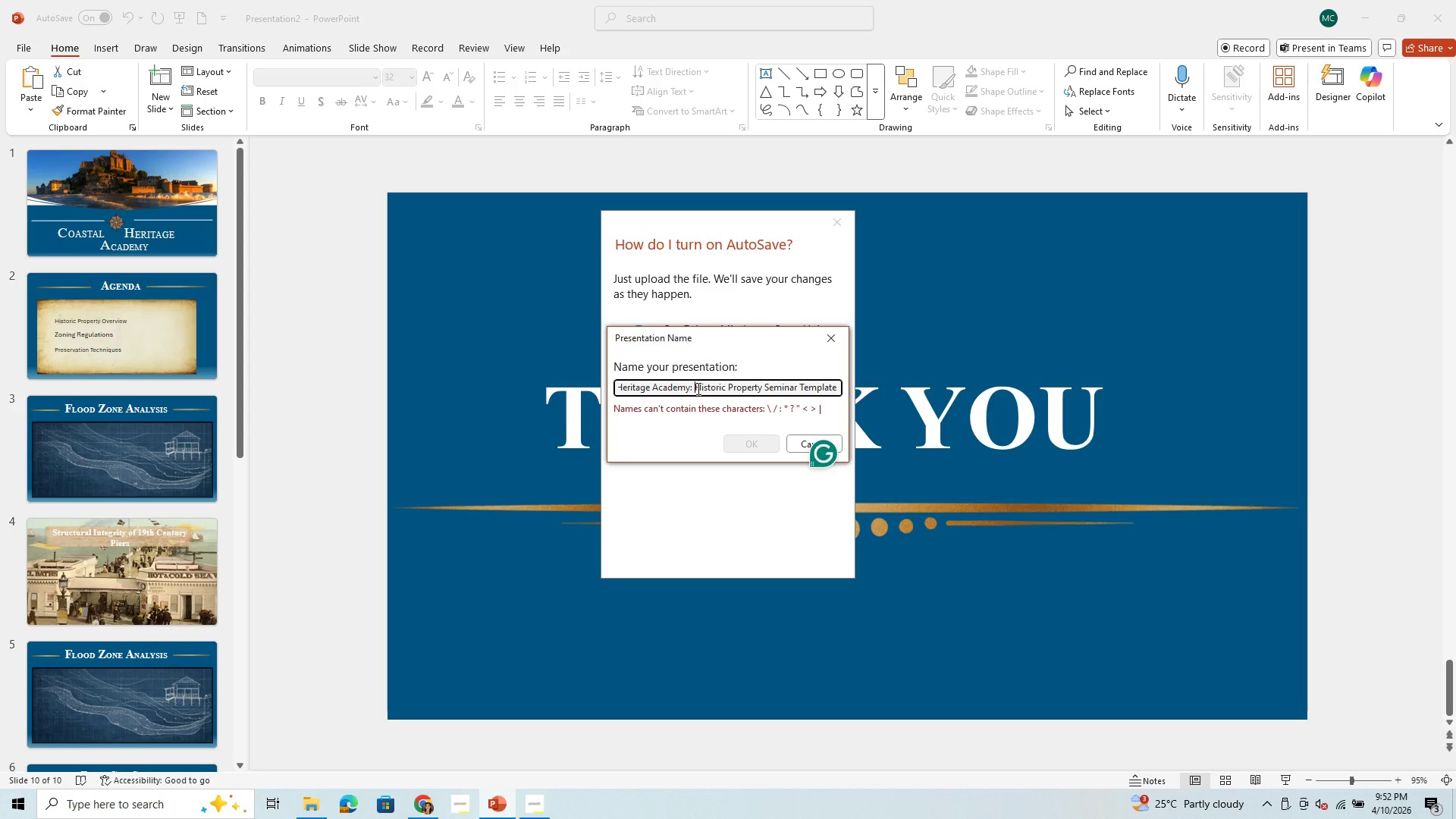 
key(Backspace)
 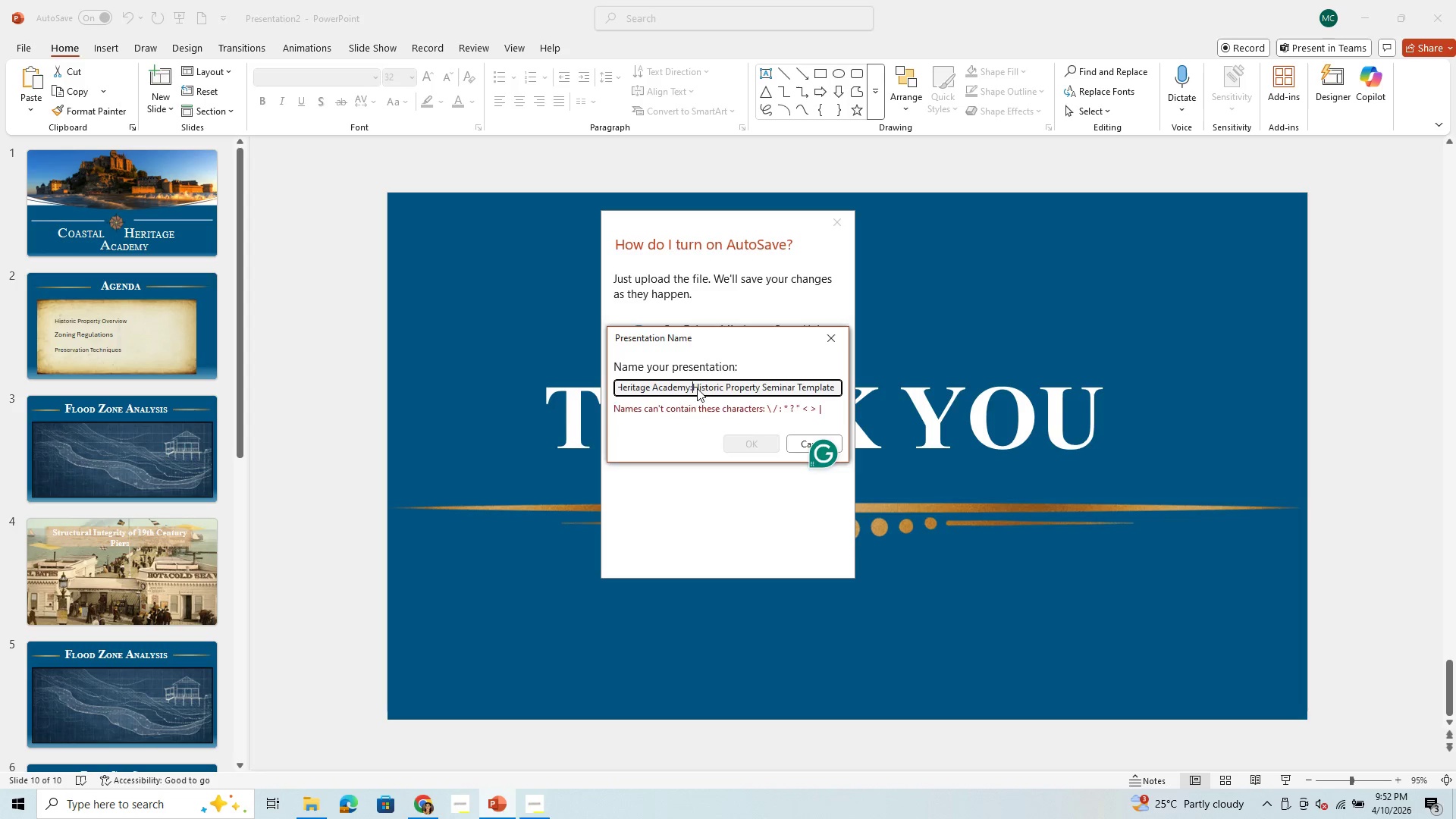 
key(Backspace)
 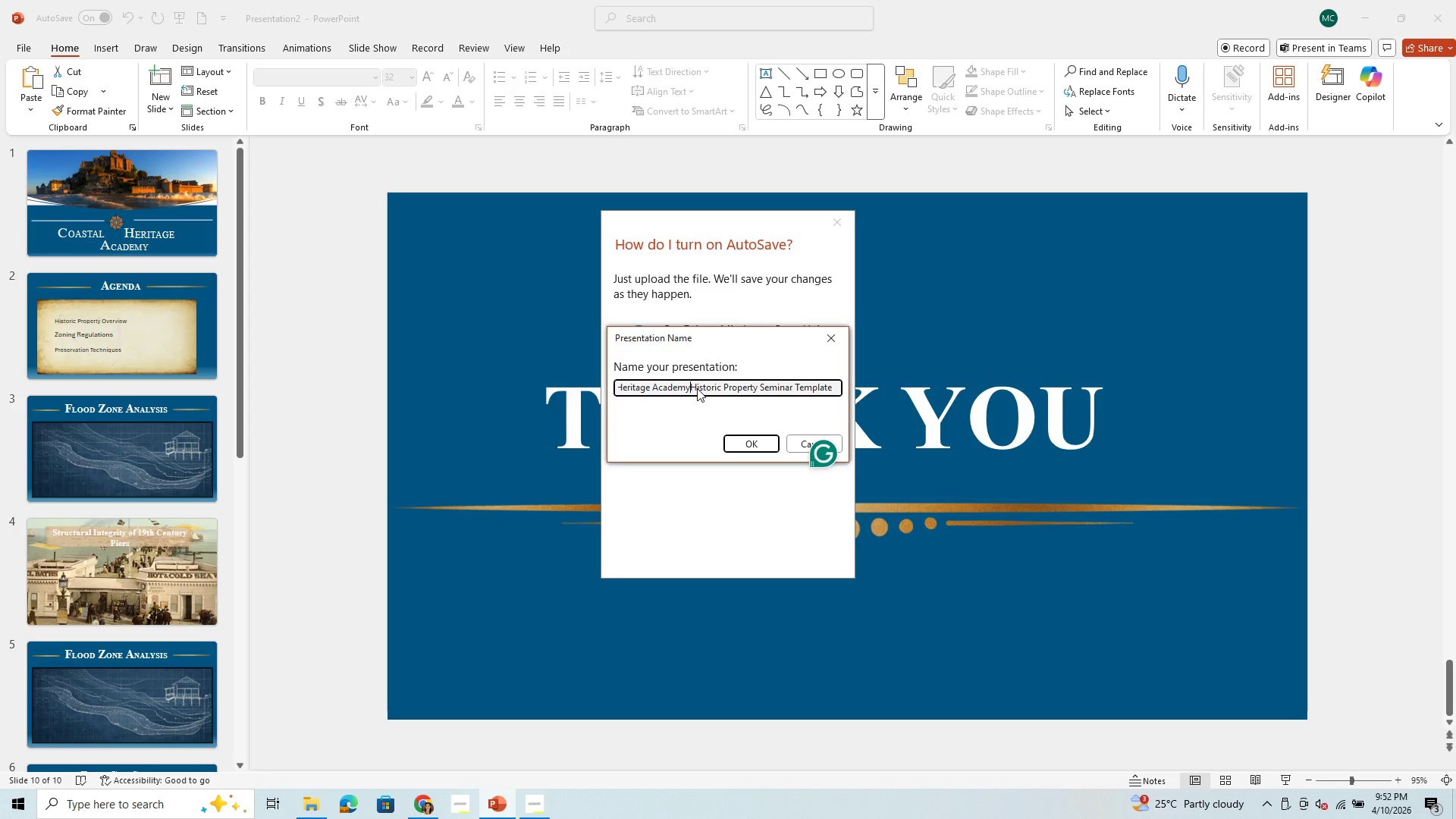 
key(Space)
 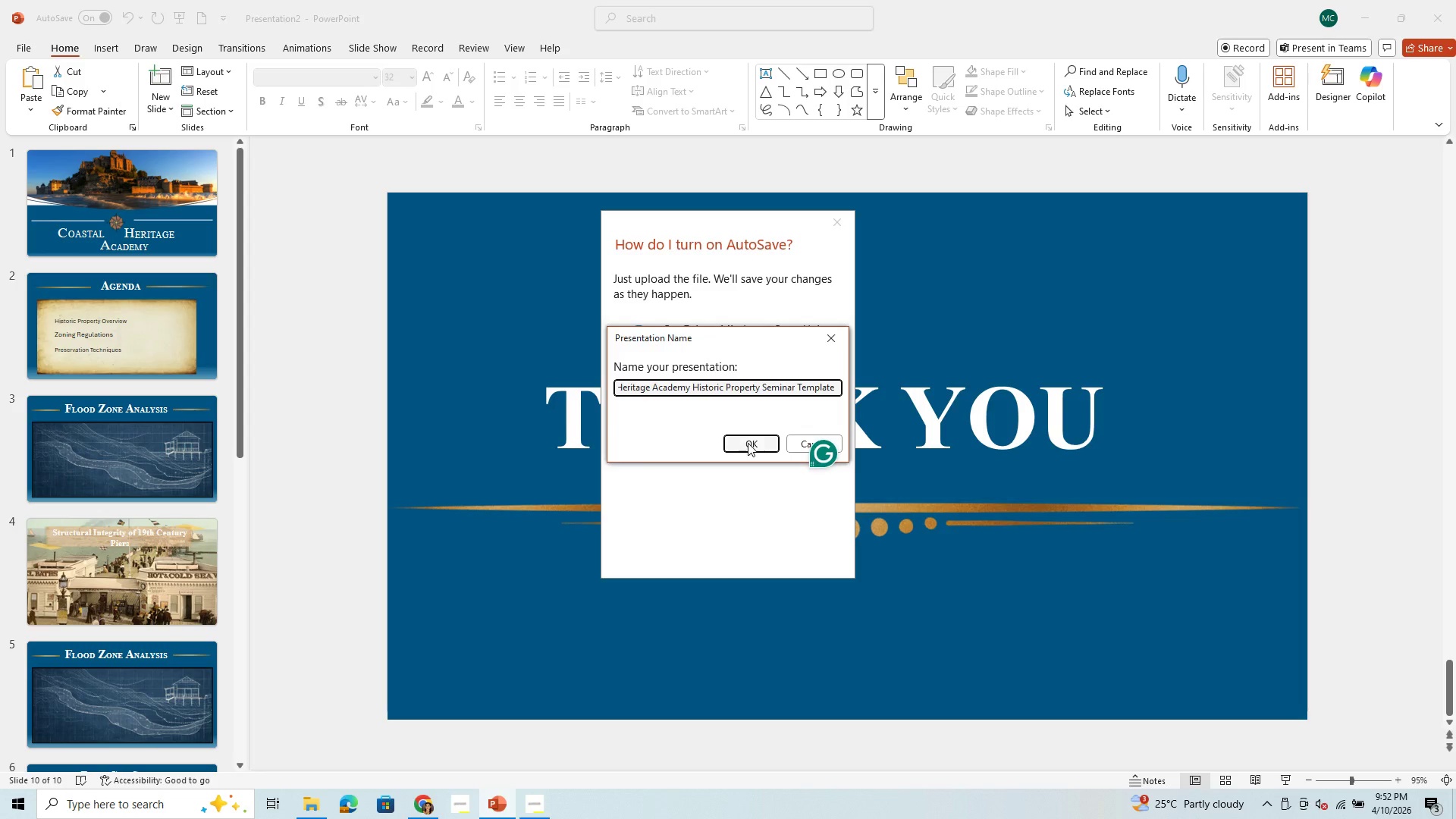 
left_click([754, 445])
 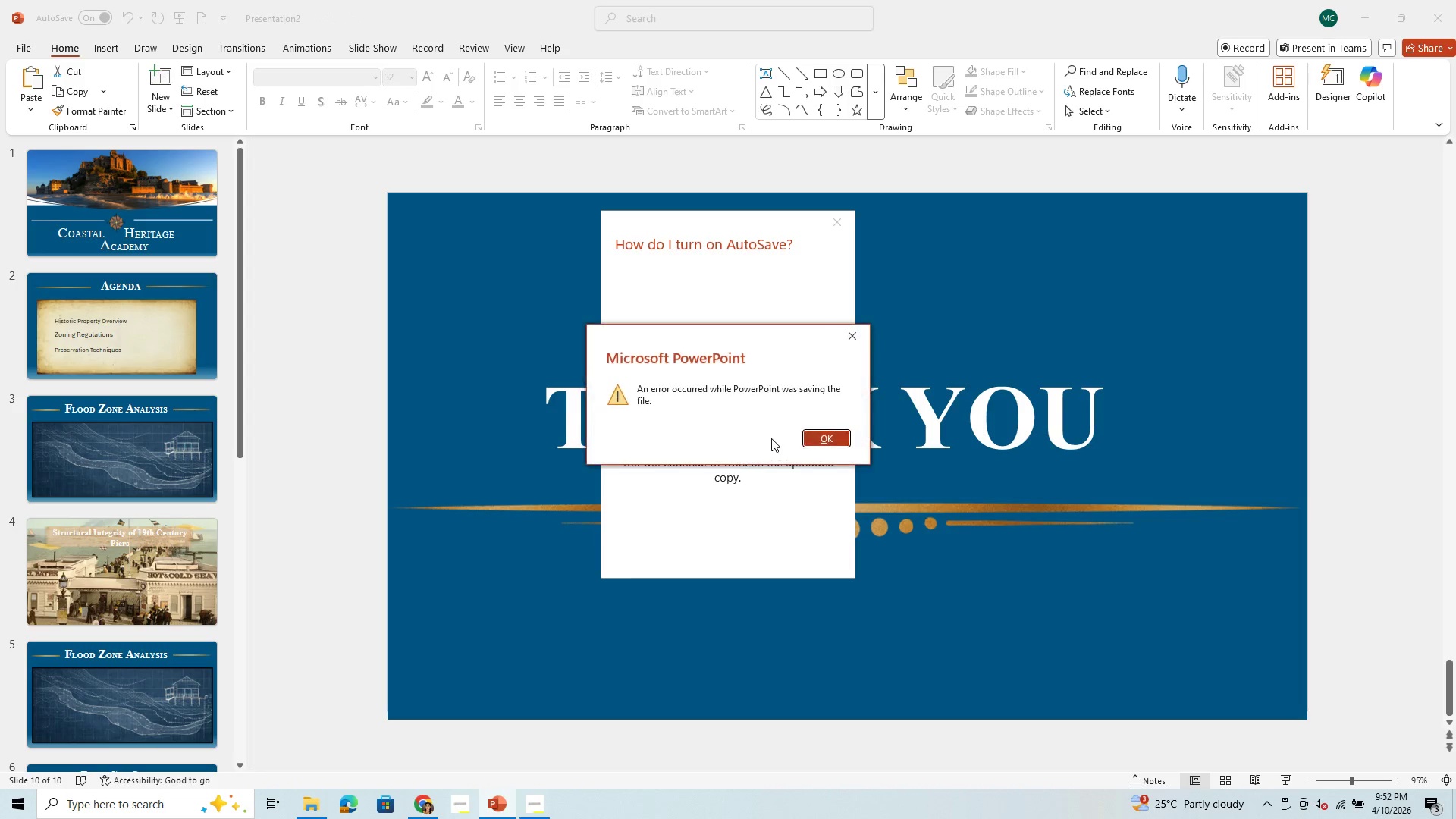 
left_click([839, 438])
 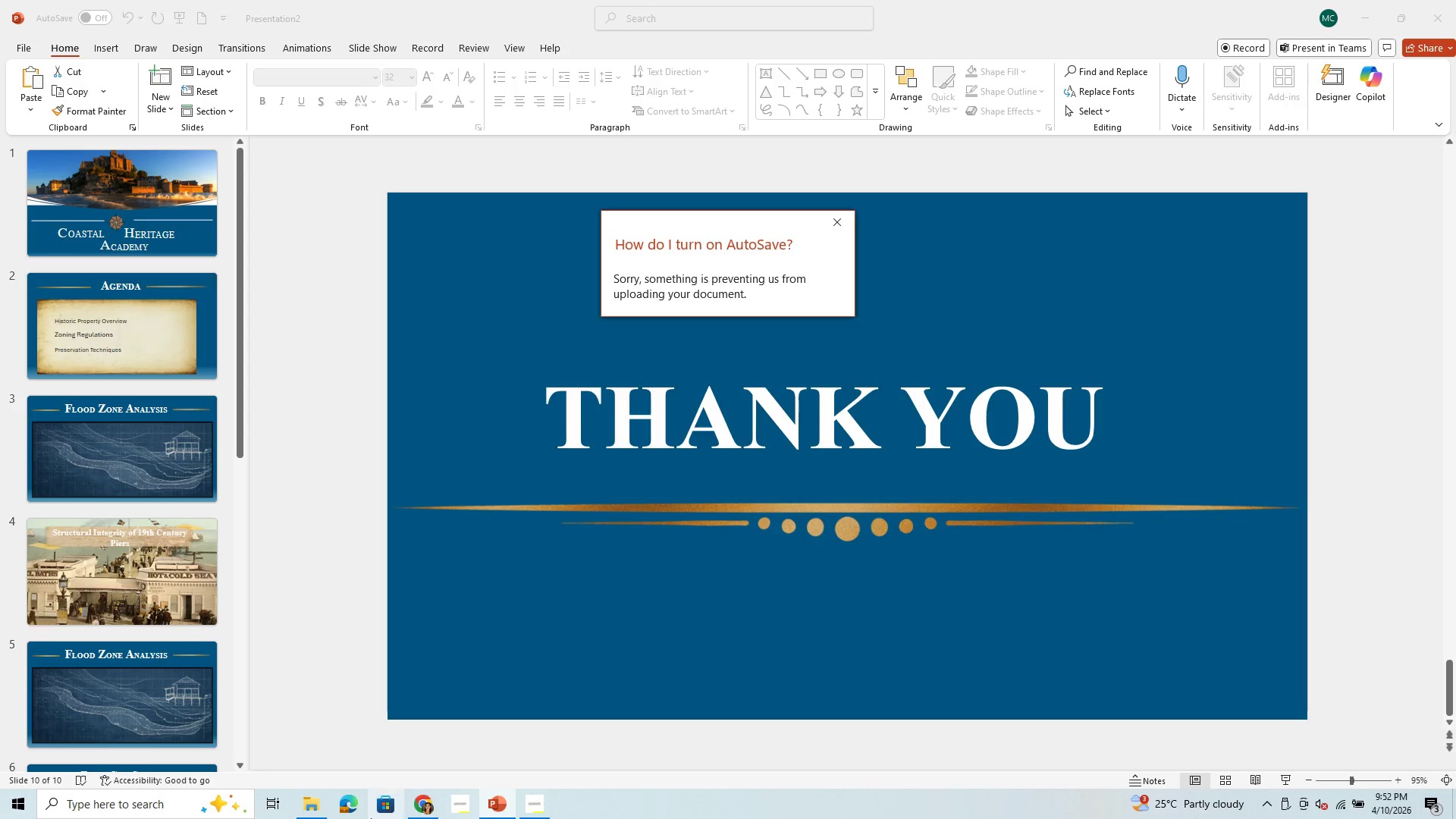 